 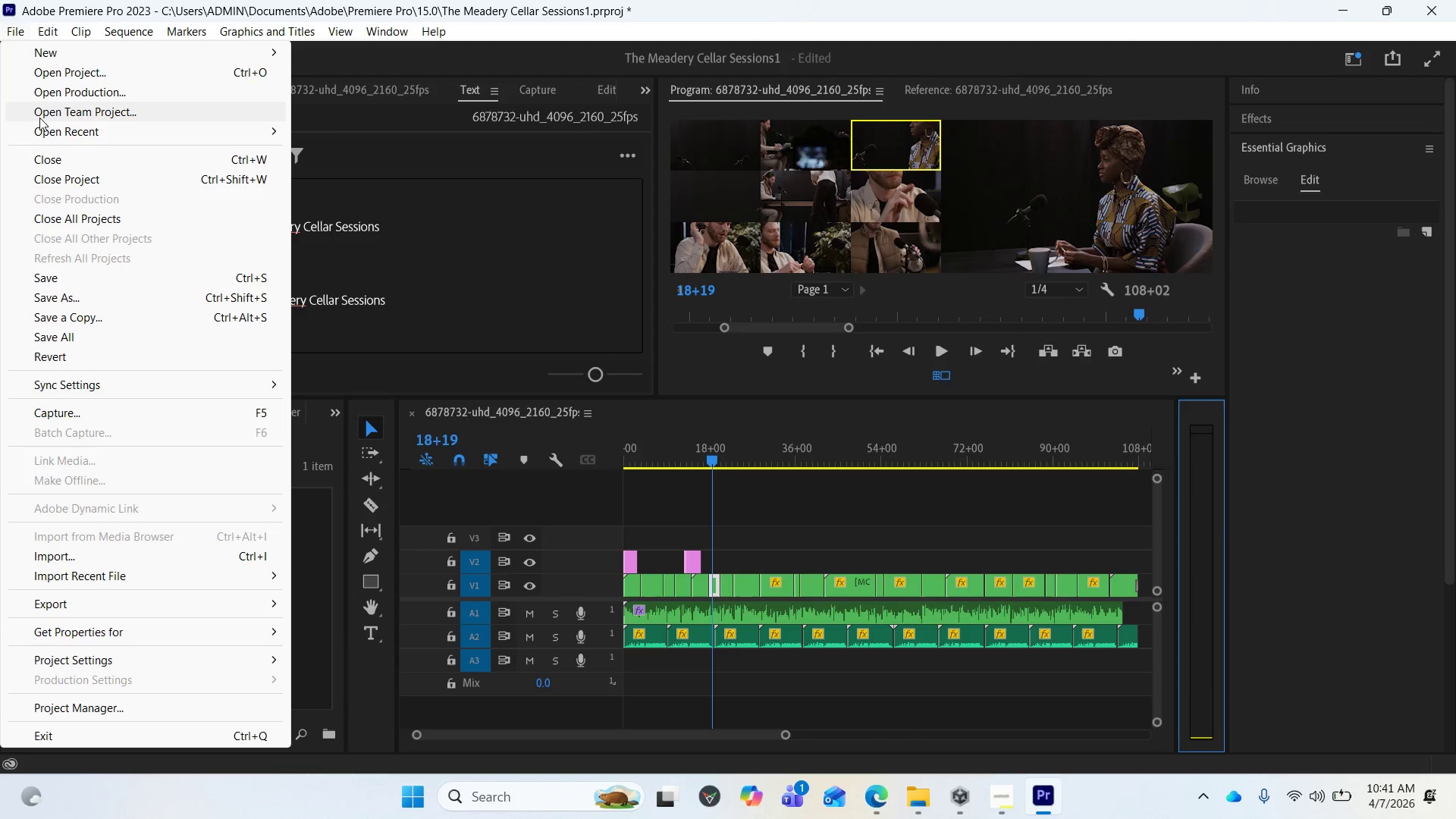 
left_click([55, 275])
 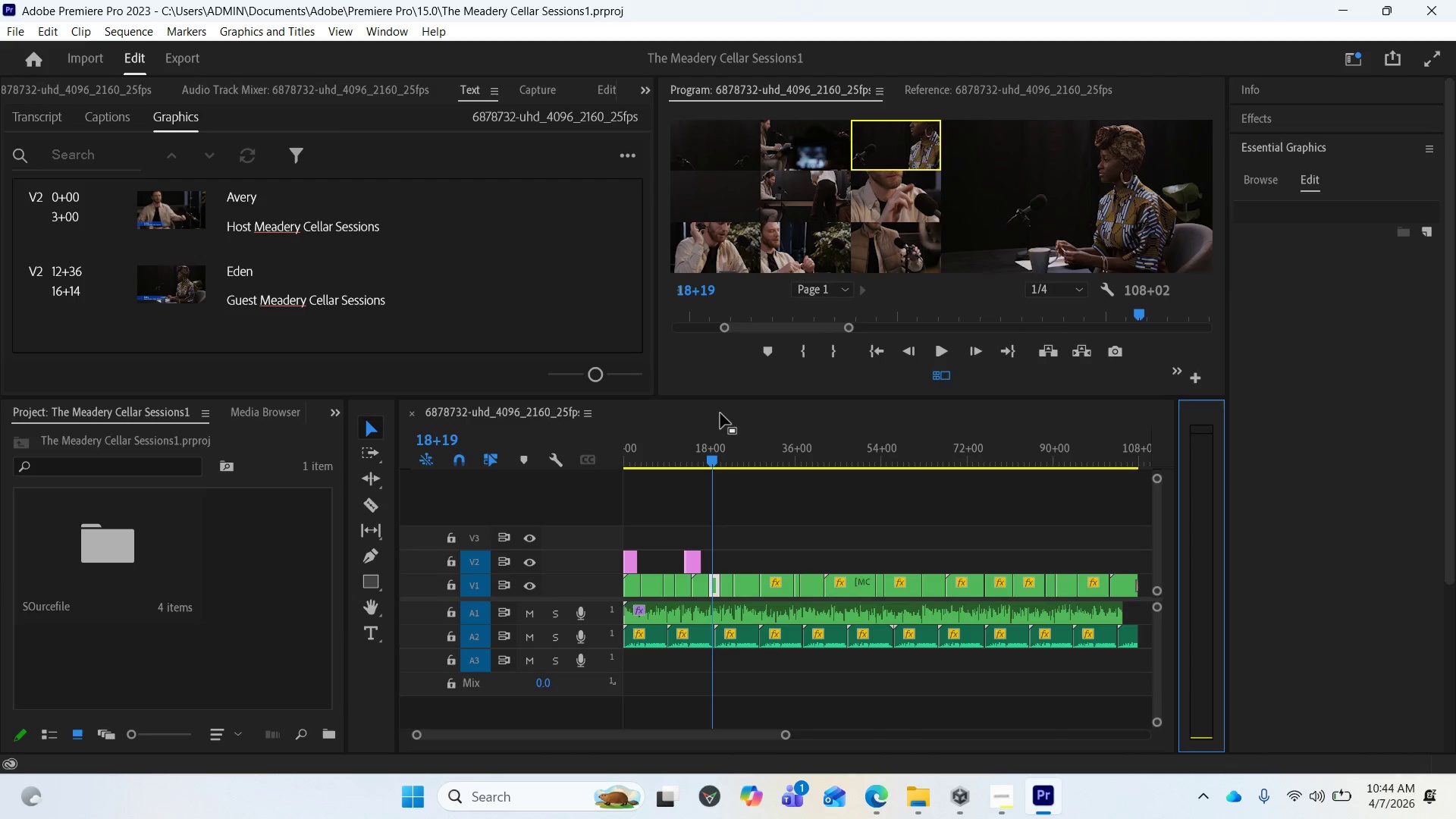 
wait(176.47)
 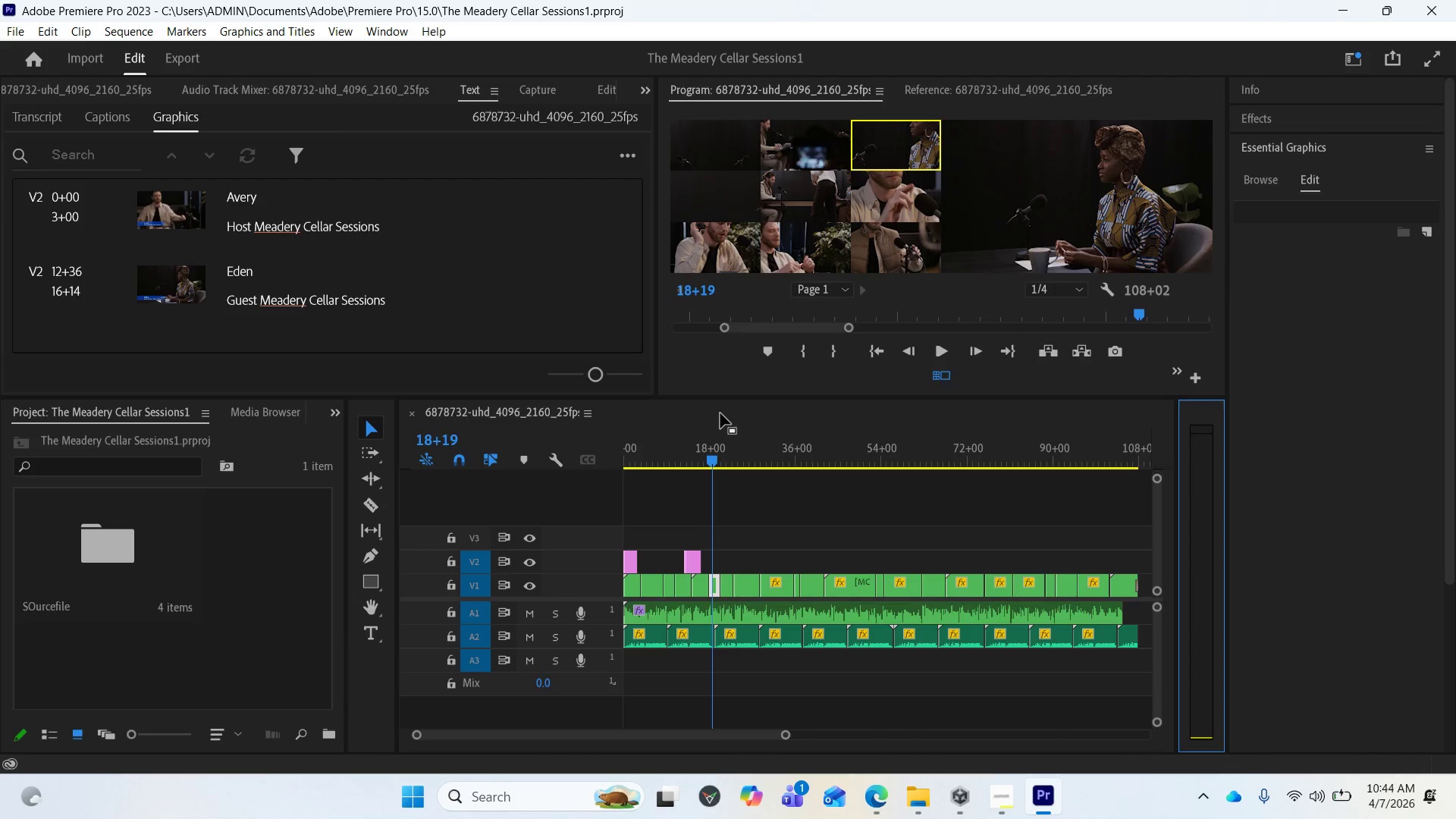 
left_click_drag(start_coordinate=[706, 458], to_coordinate=[608, 462])
 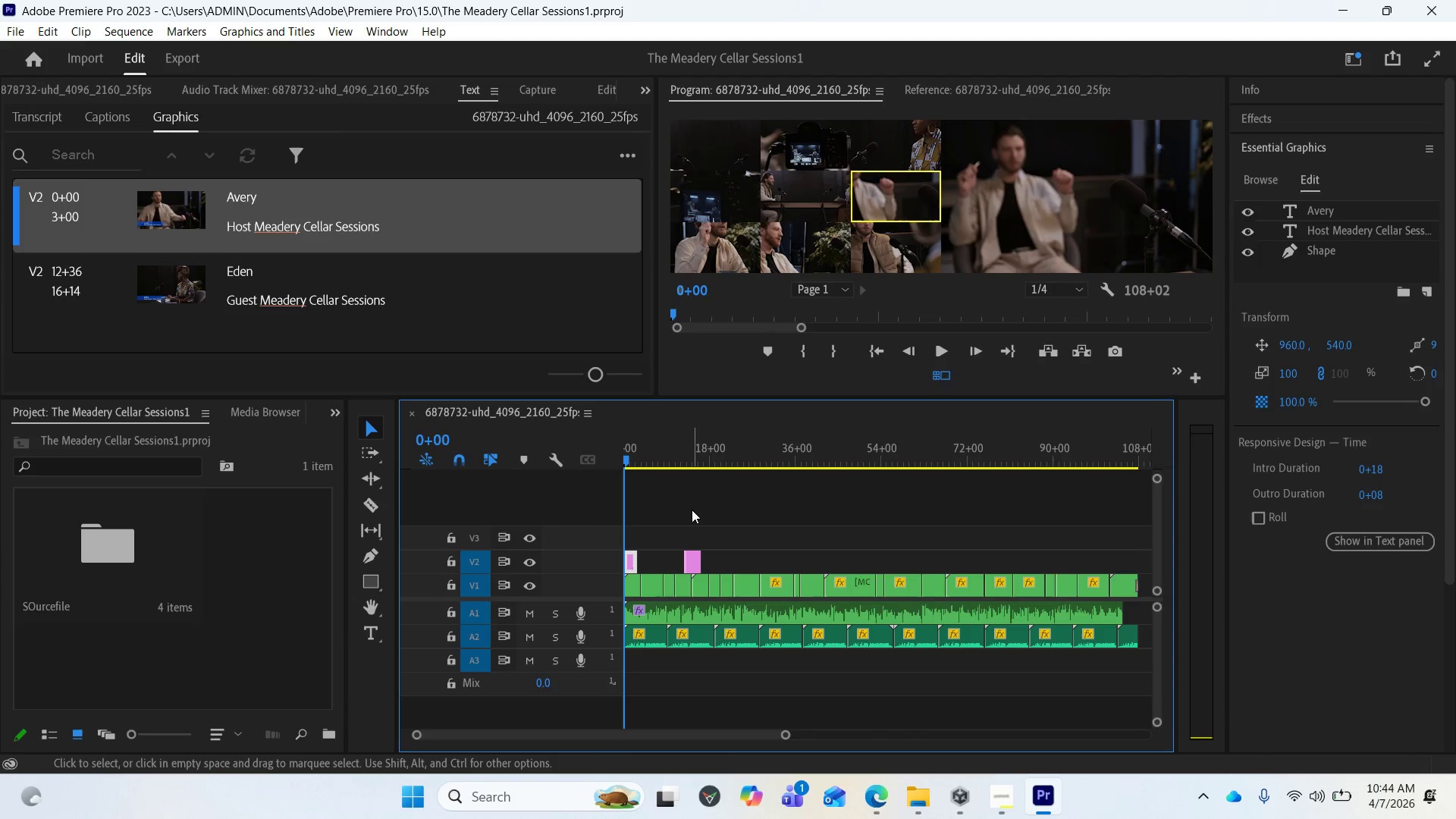 
key(Space)
 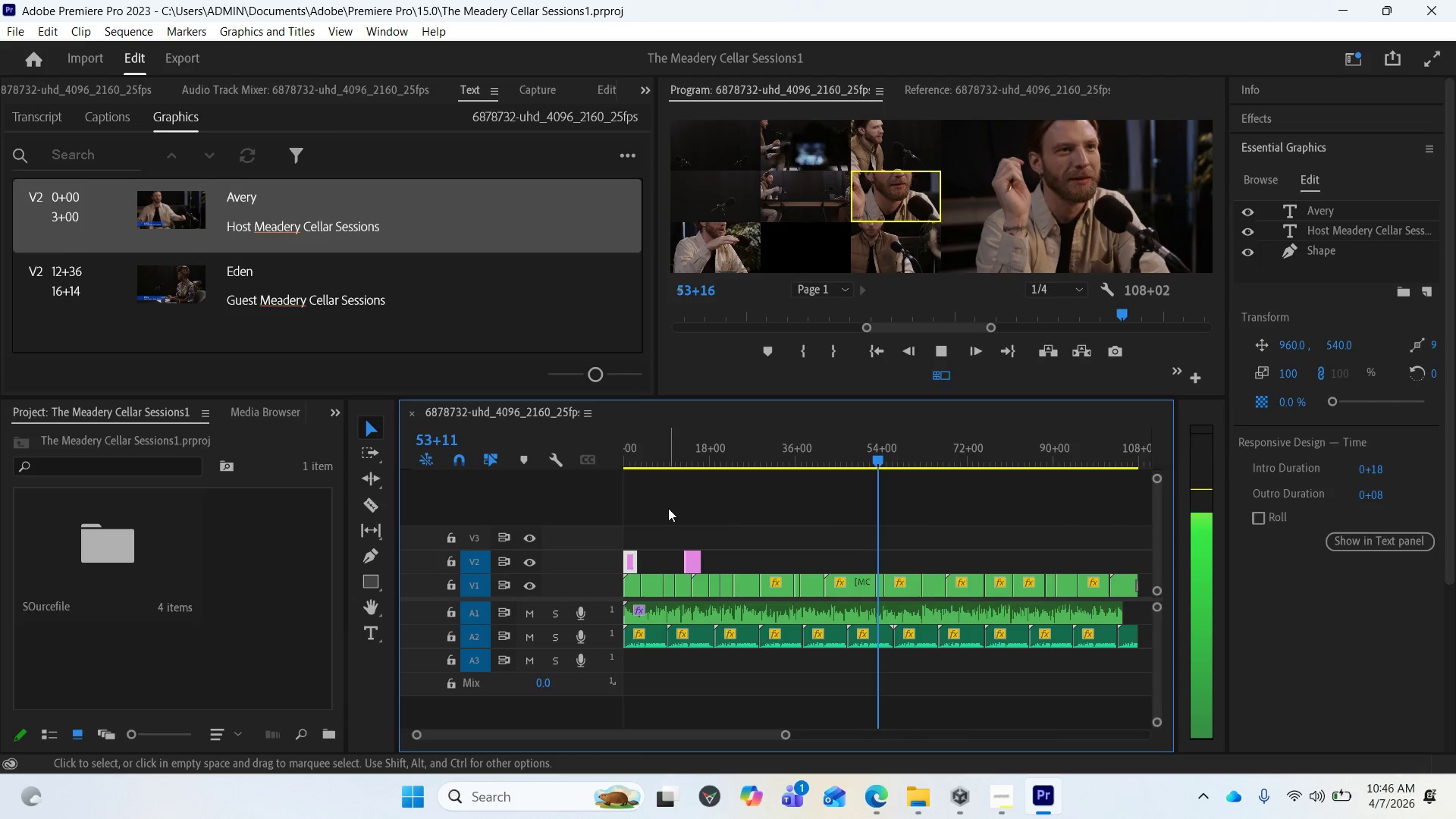 
wait(95.75)
 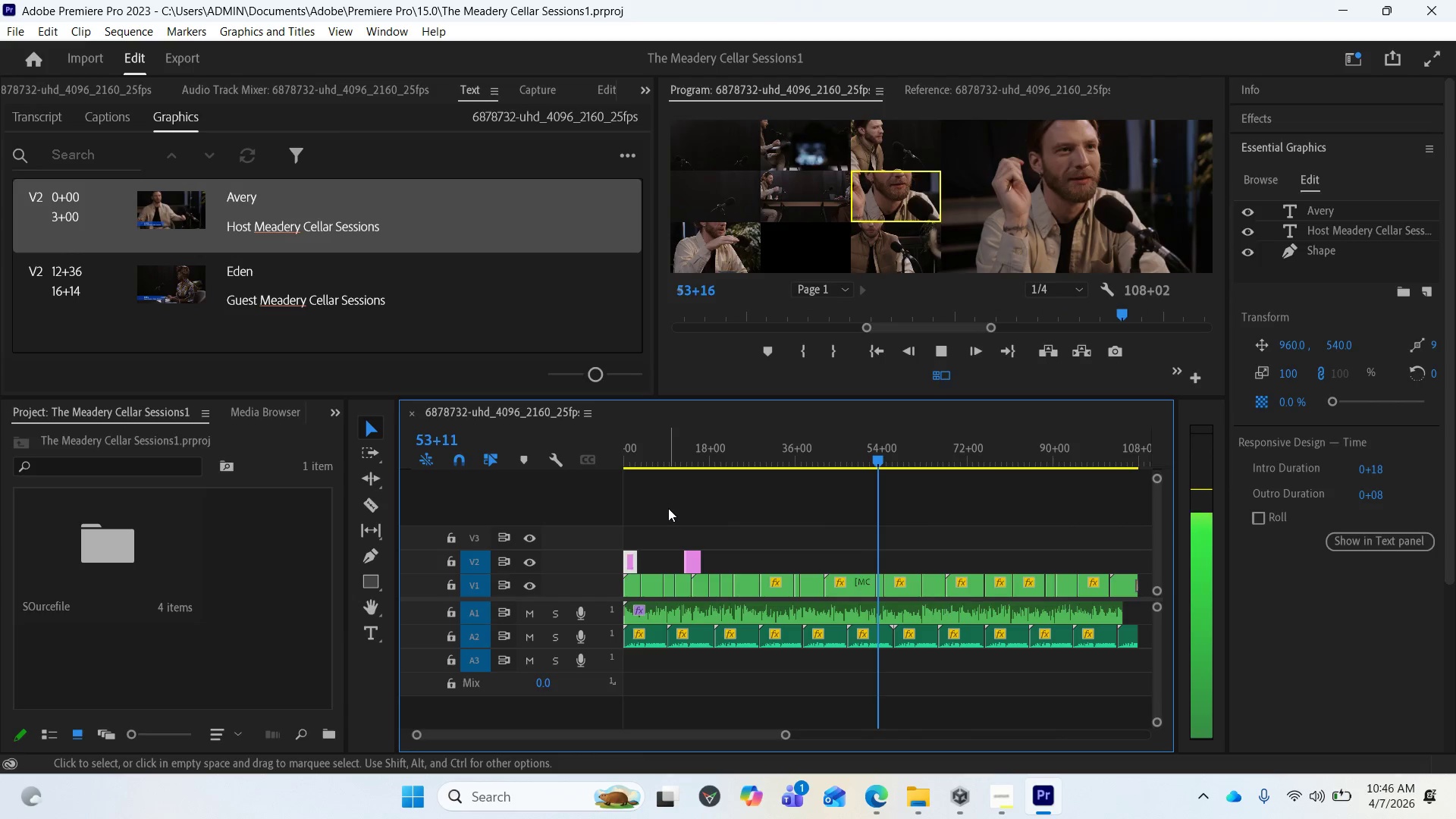 
key(Space)
 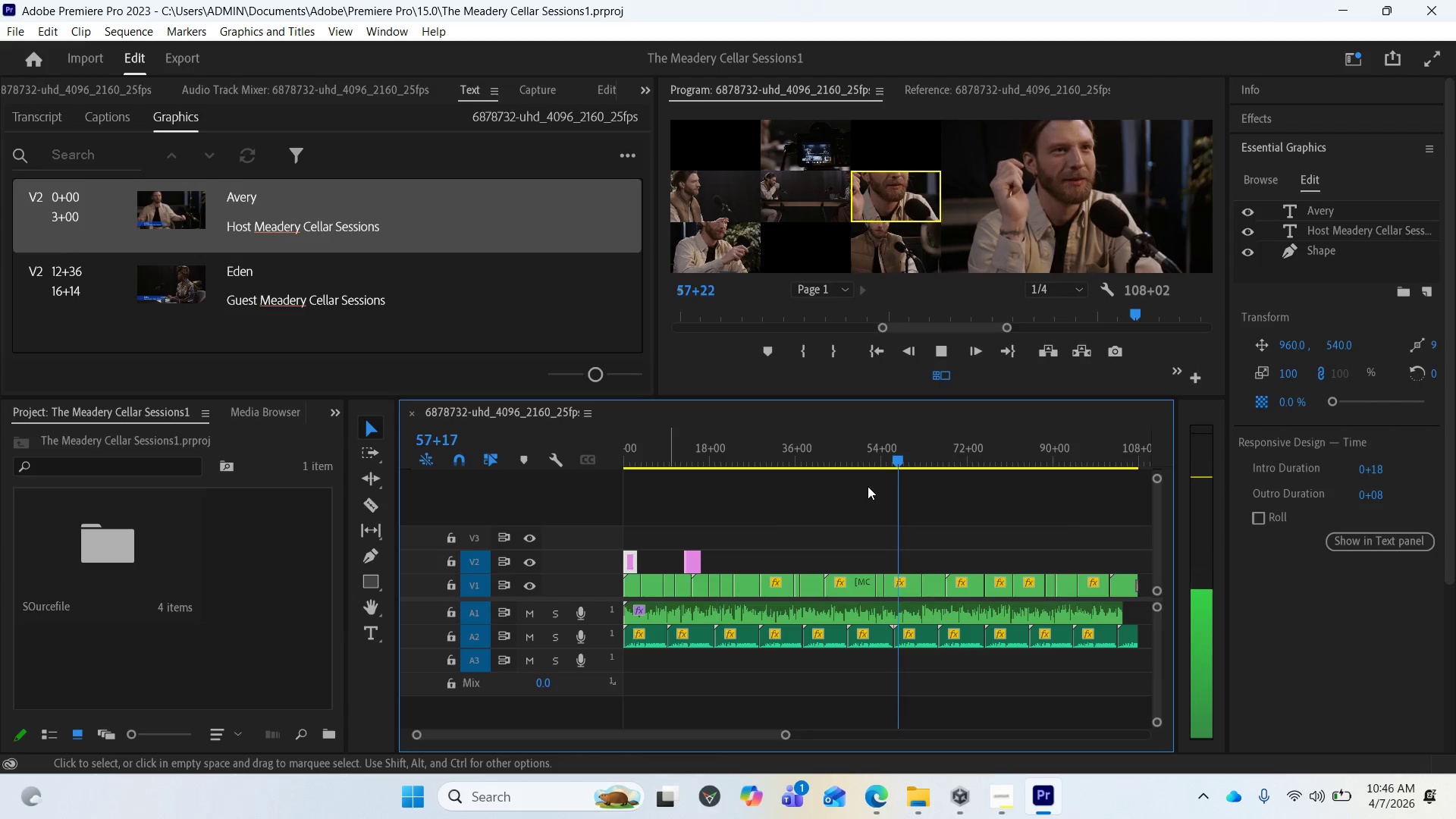 
left_click([843, 526])
 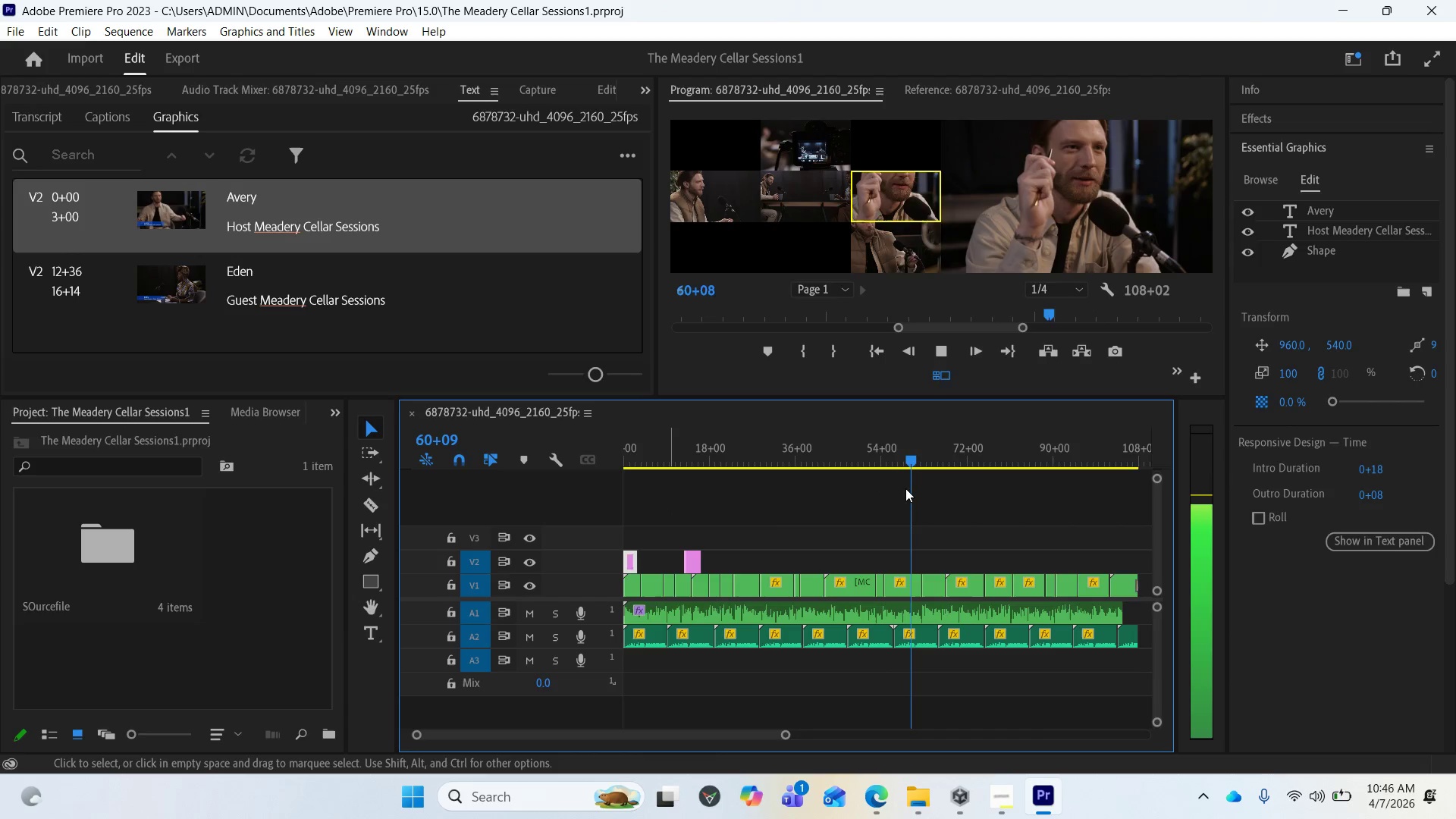 
wait(8.86)
 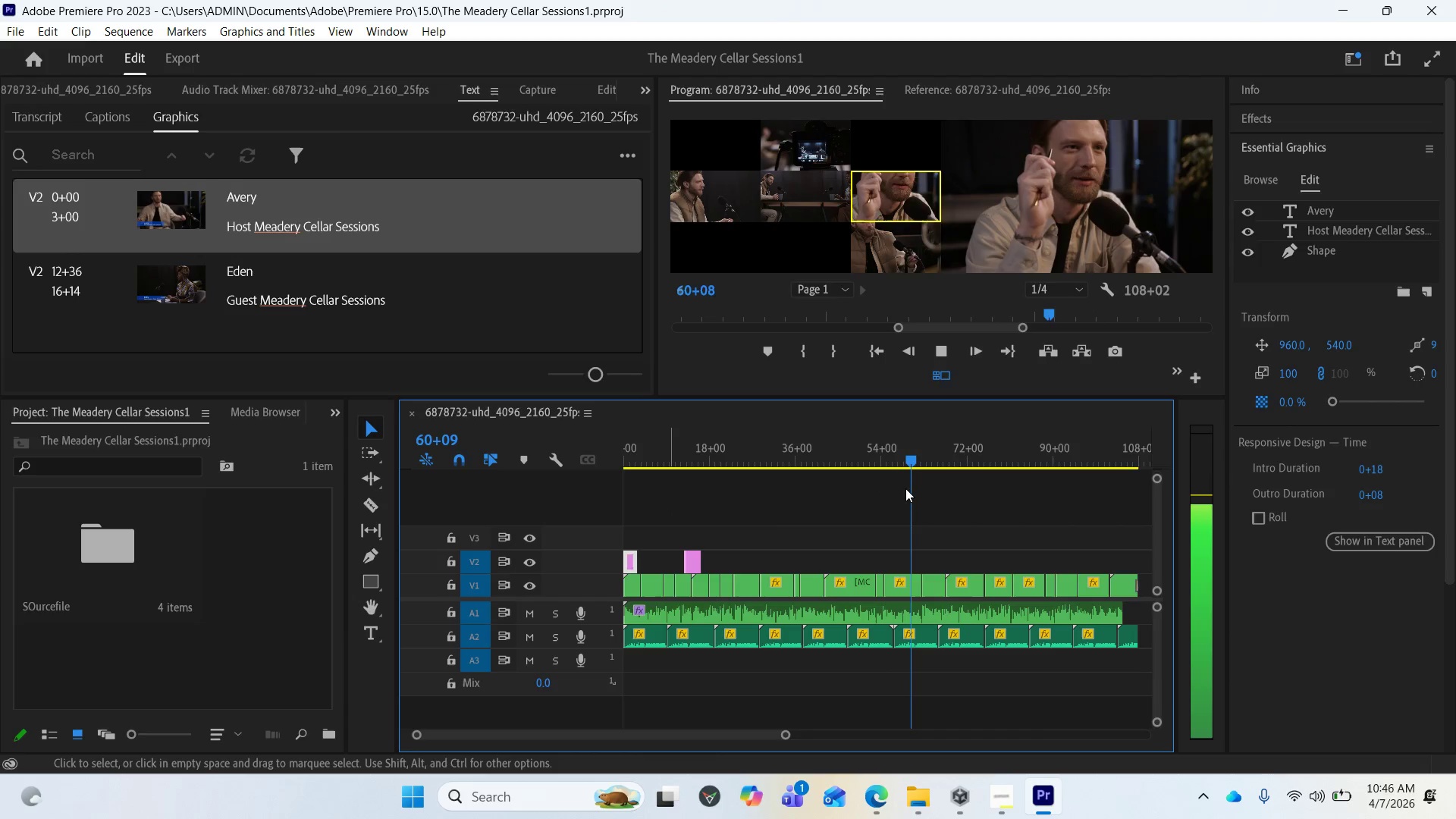 
key(Space)
 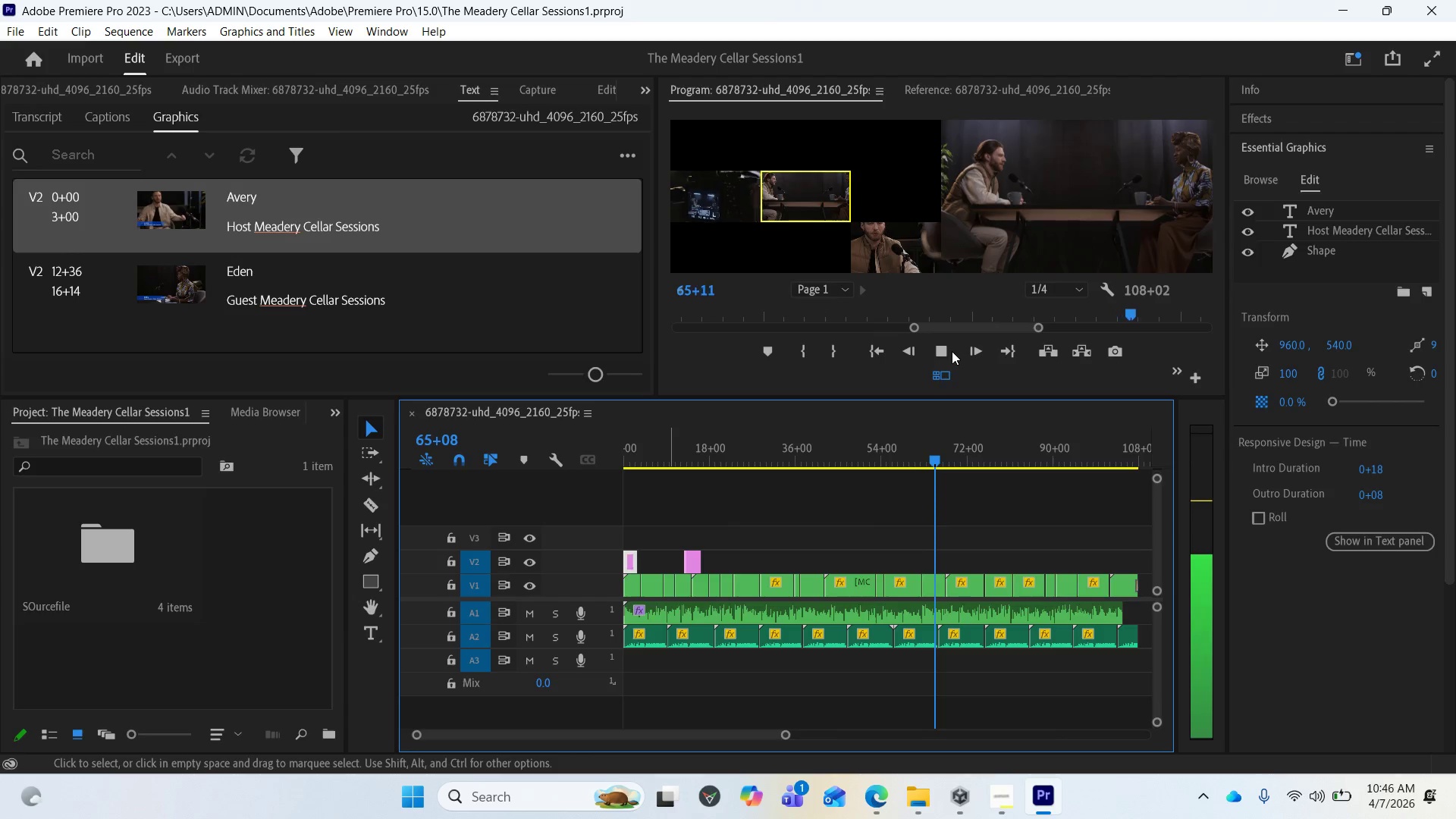 
left_click([969, 554])
 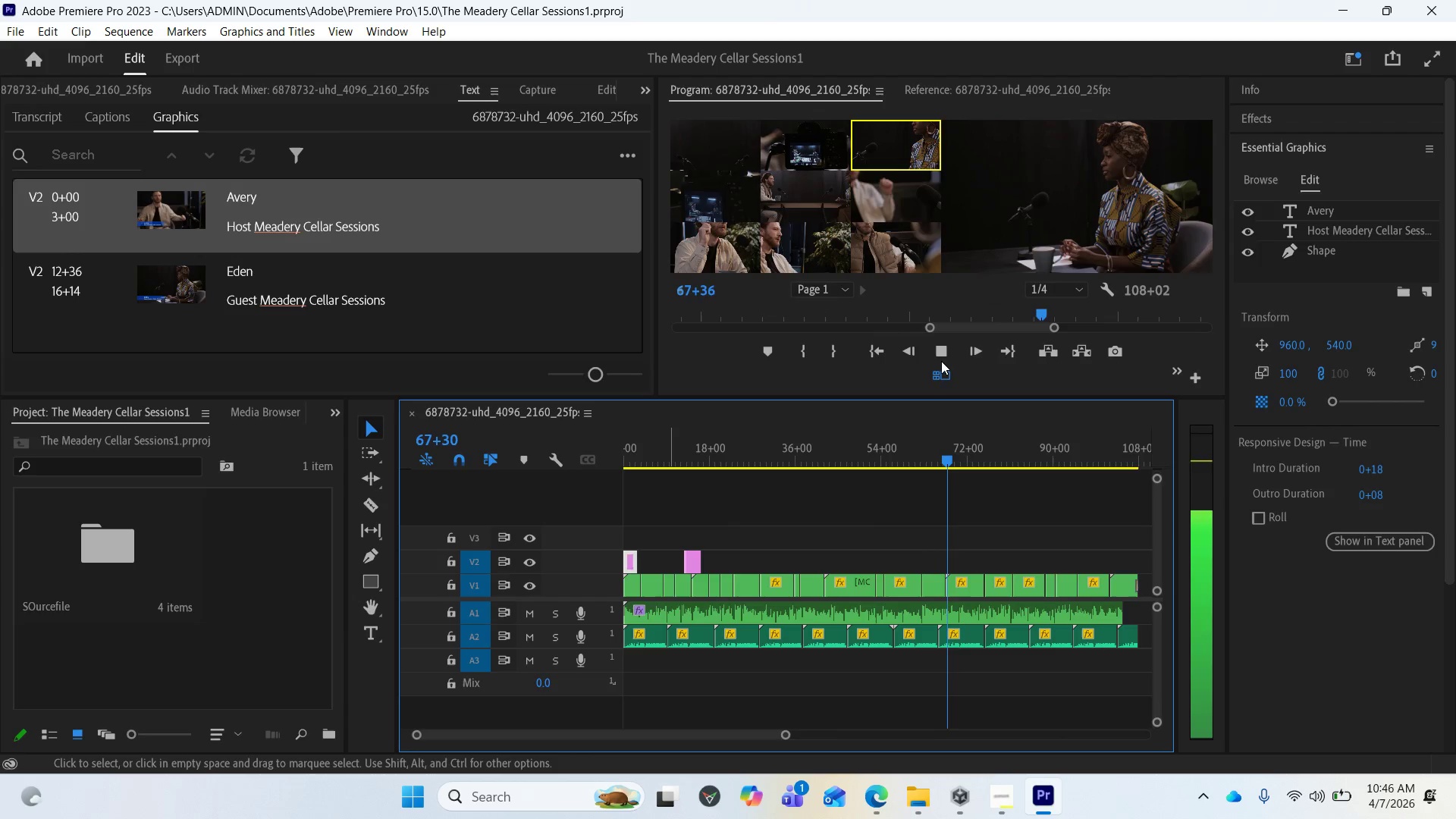 
wait(8.16)
 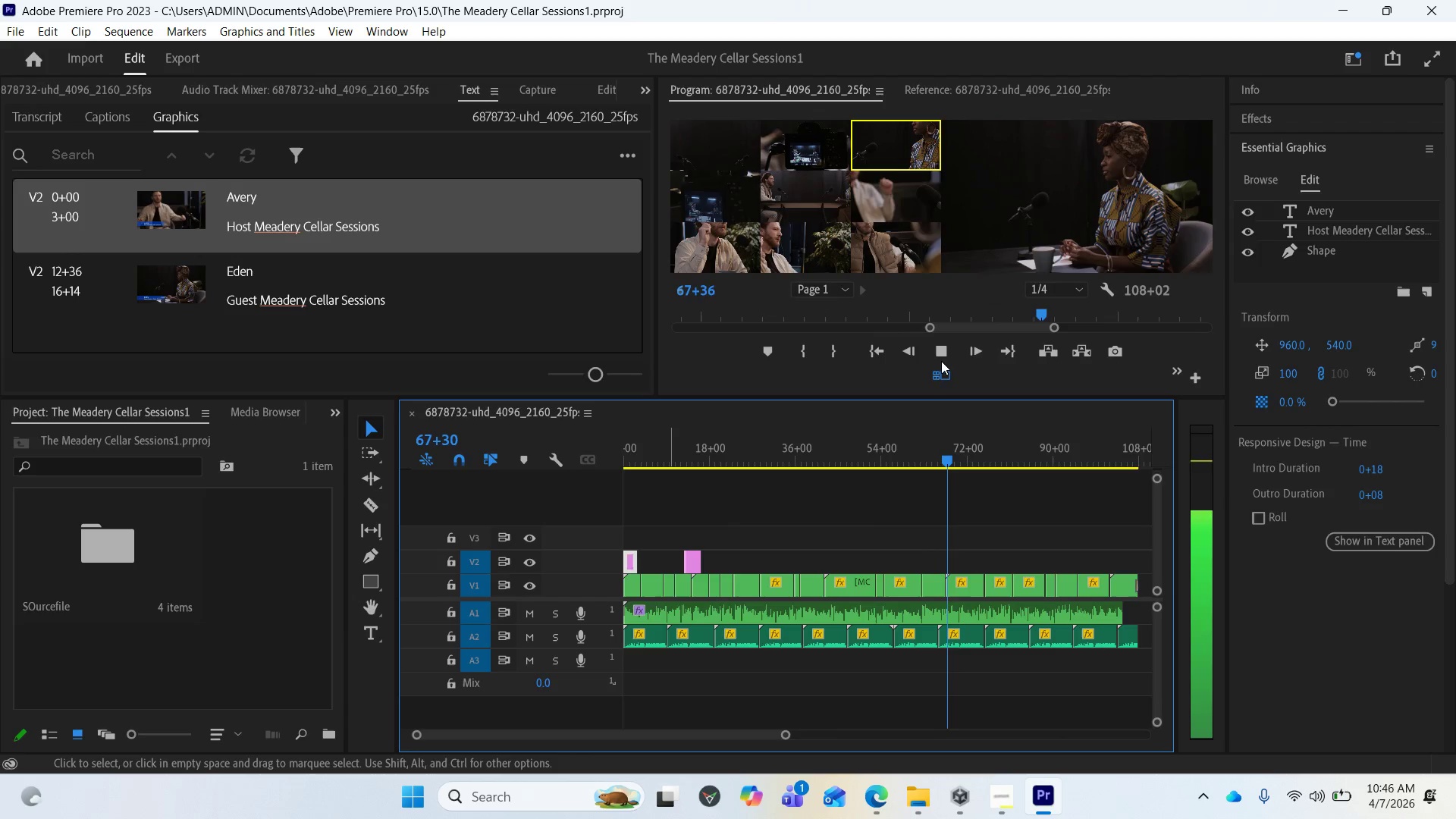 
left_click_drag(start_coordinate=[941, 350], to_coordinate=[1005, 793])
 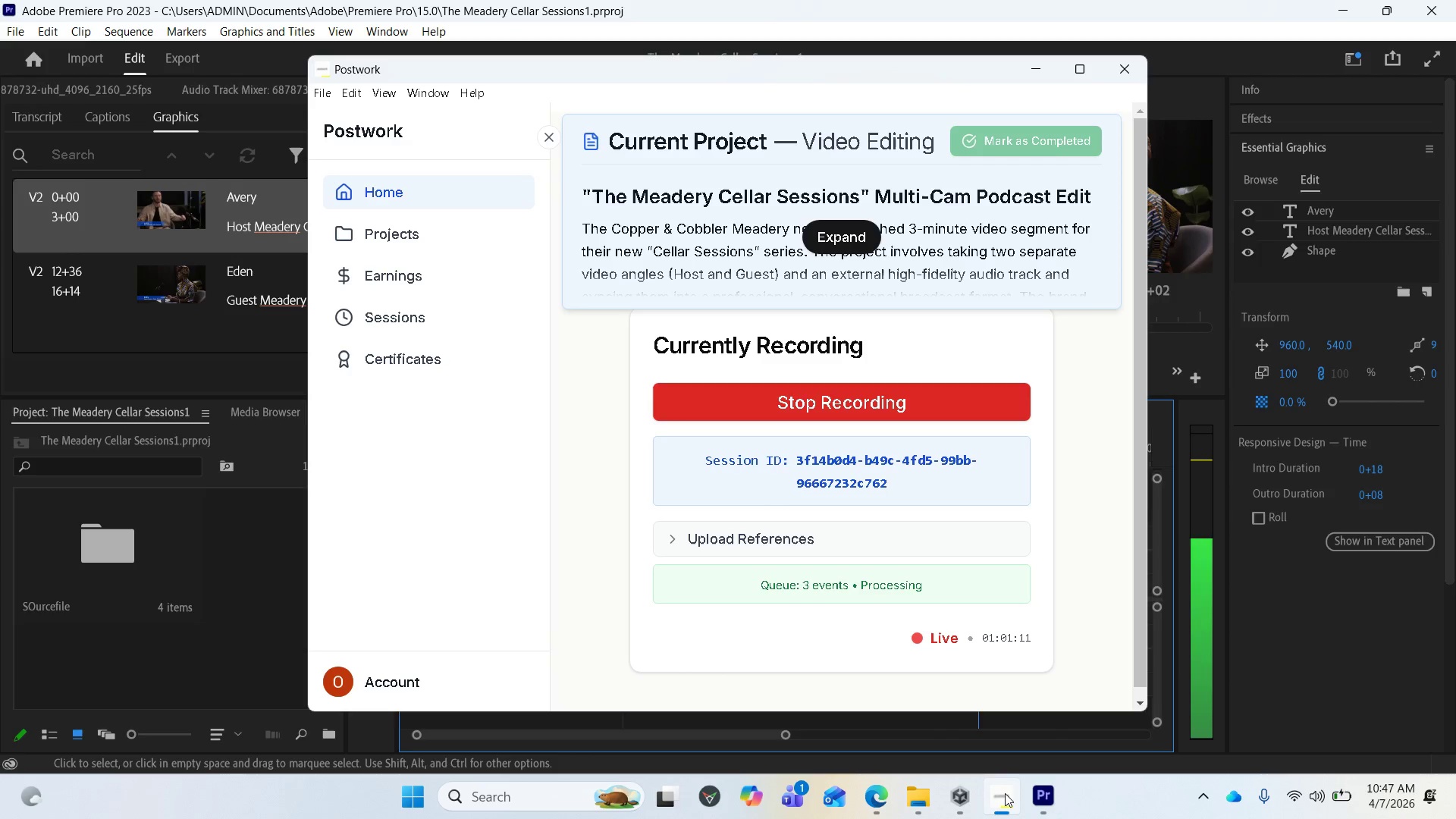 
left_click([1005, 793])